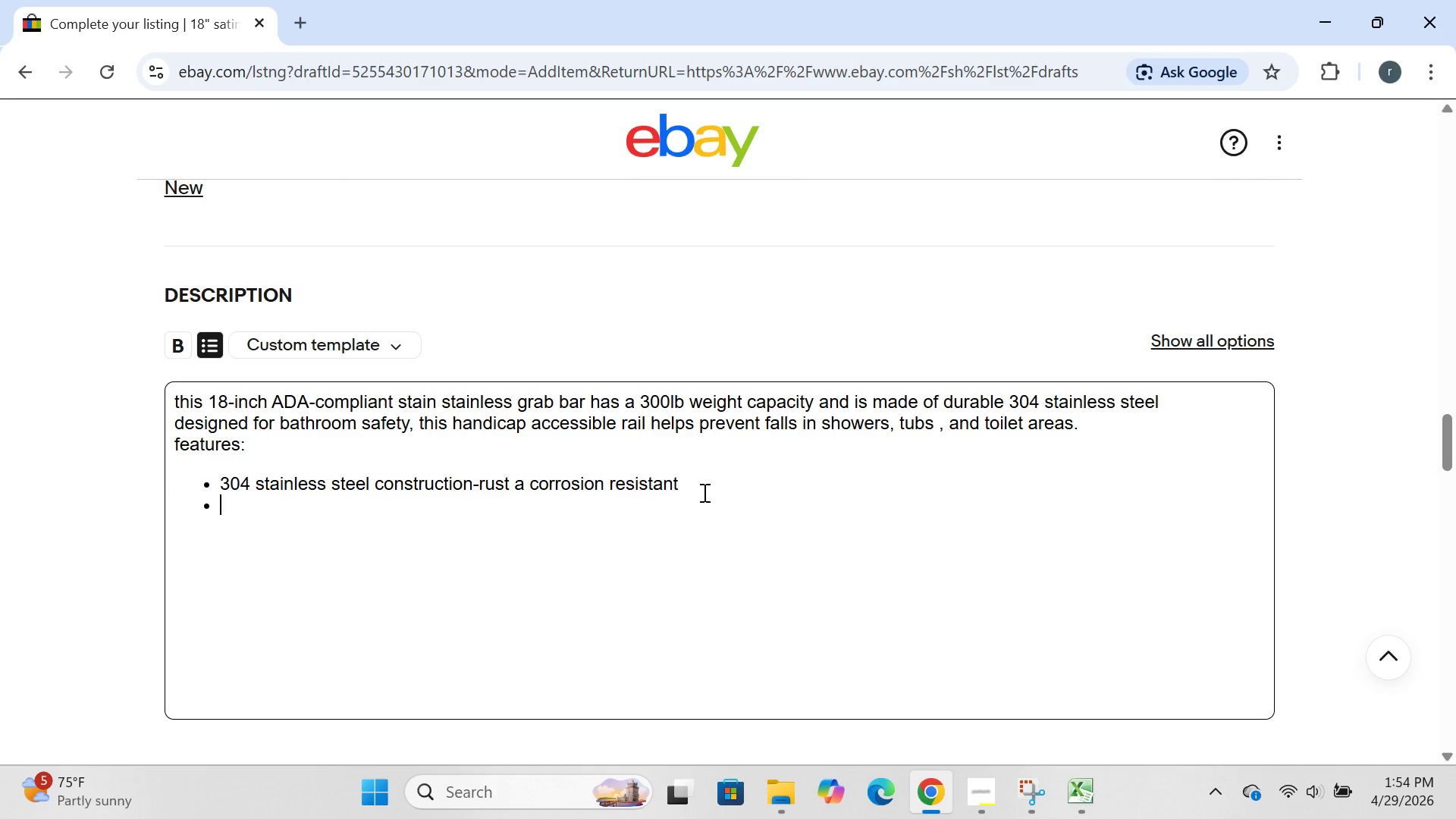 
key(Enter)
 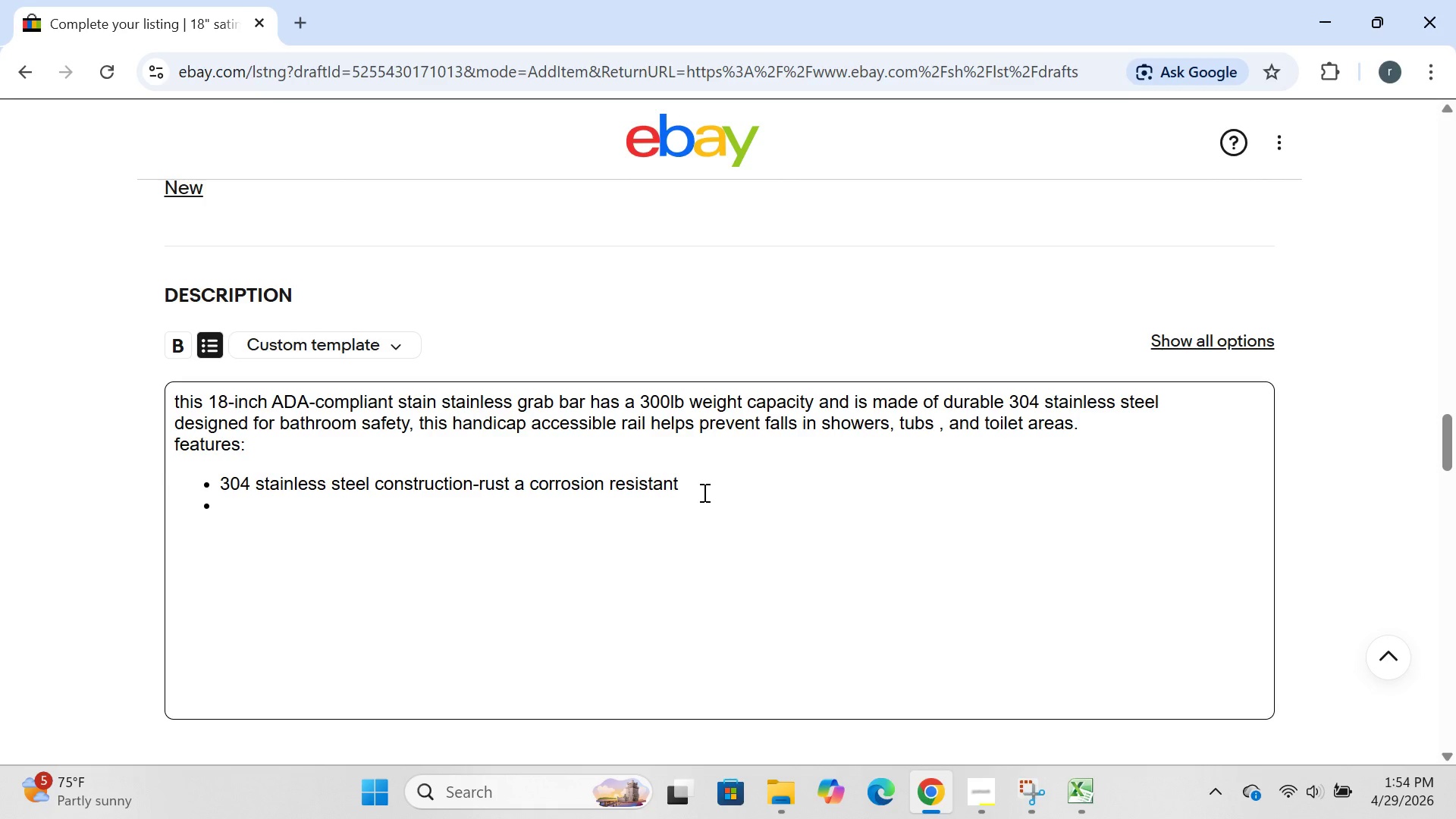 
type(stain stainless finish )
key(Backspace)
type(-modern, pto)
 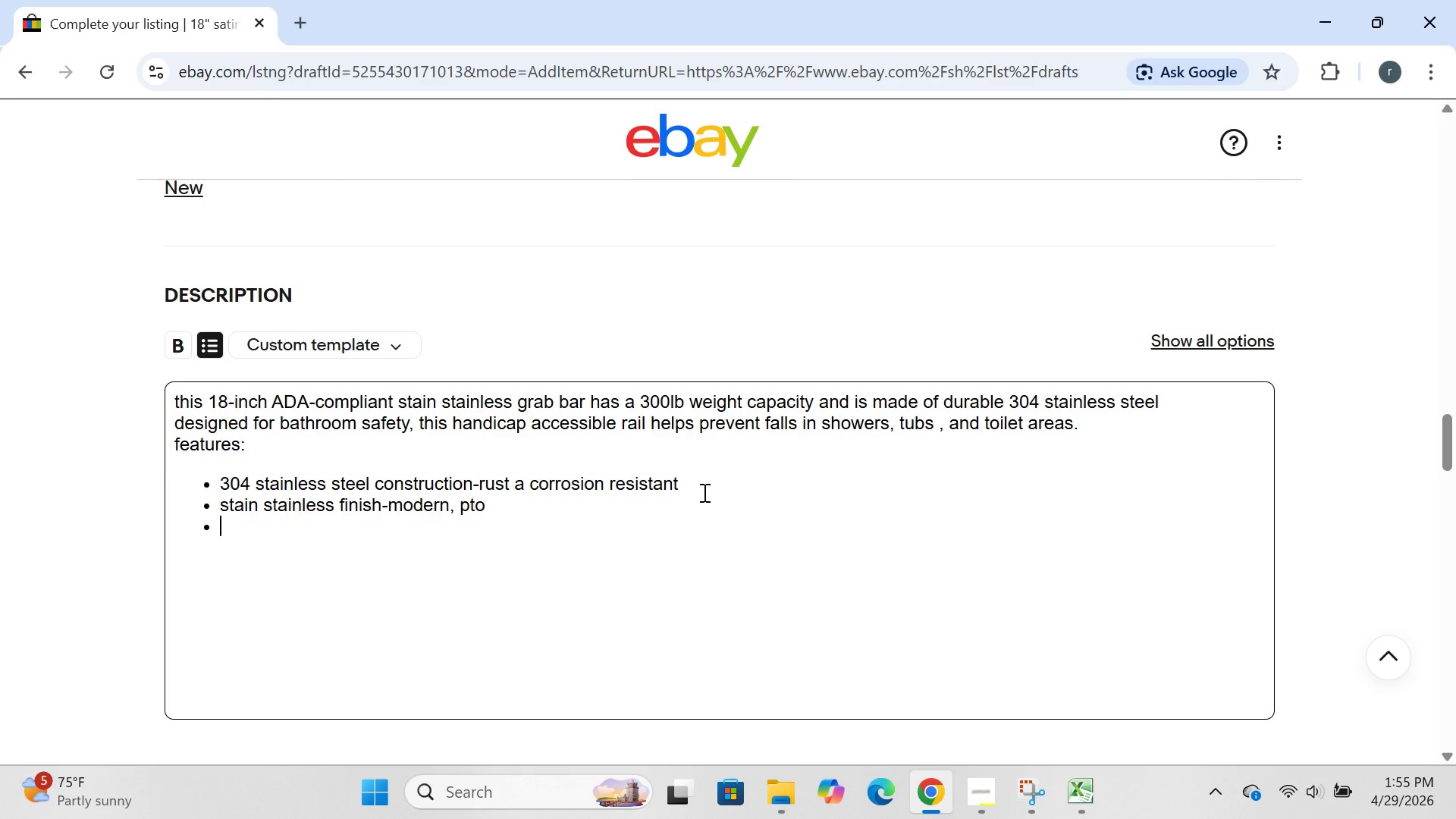 
key(Enter)
 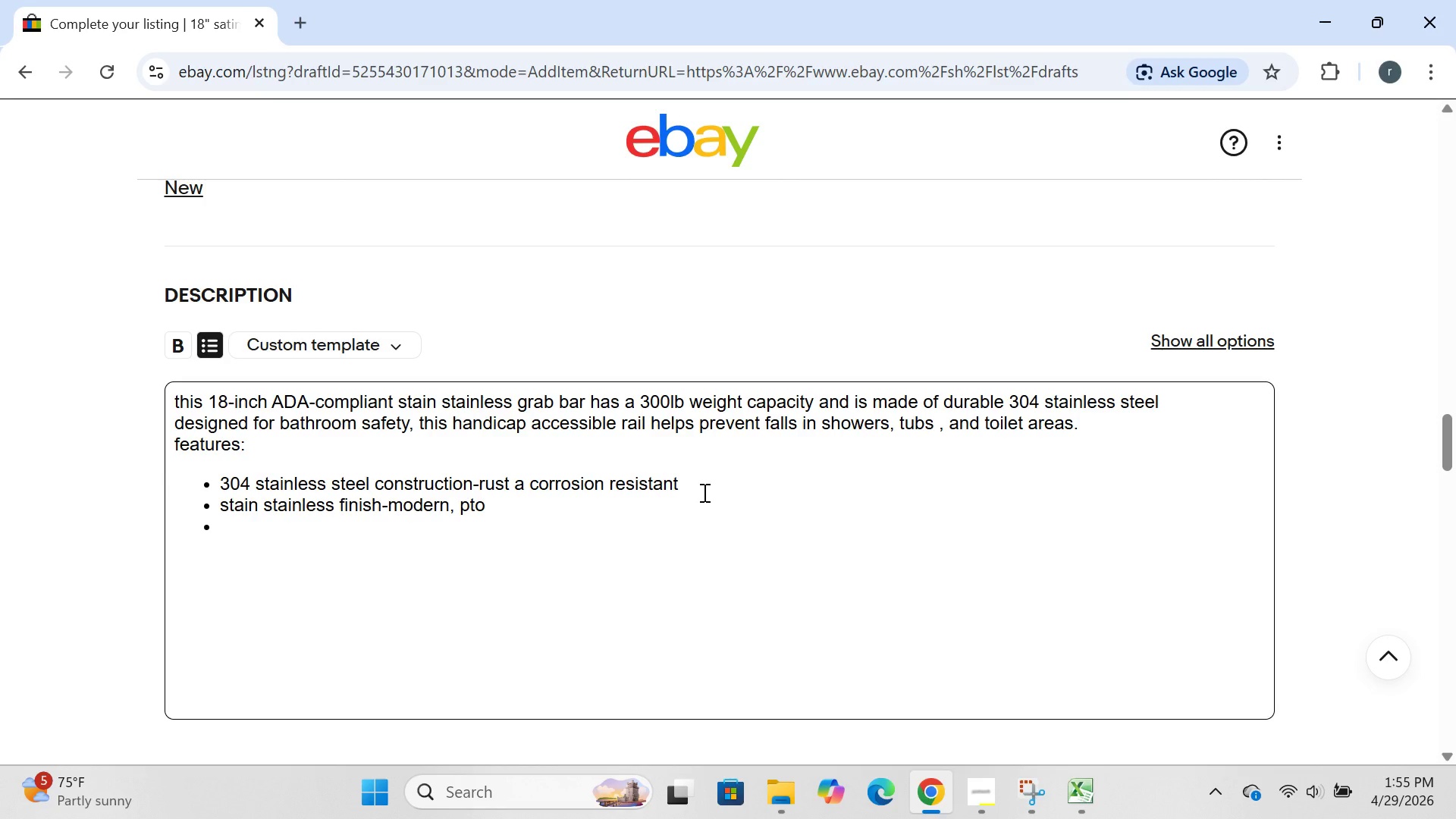 
key(Backspace)
key(Backspace)
key(Backspace)
type(rofessiomal)
key(Backspace)
key(Backspace)
key(Backspace)
type(nal look thta )
key(Backspace)
key(Backspace)
key(Backspace)
type(at resists fingerprinters)
 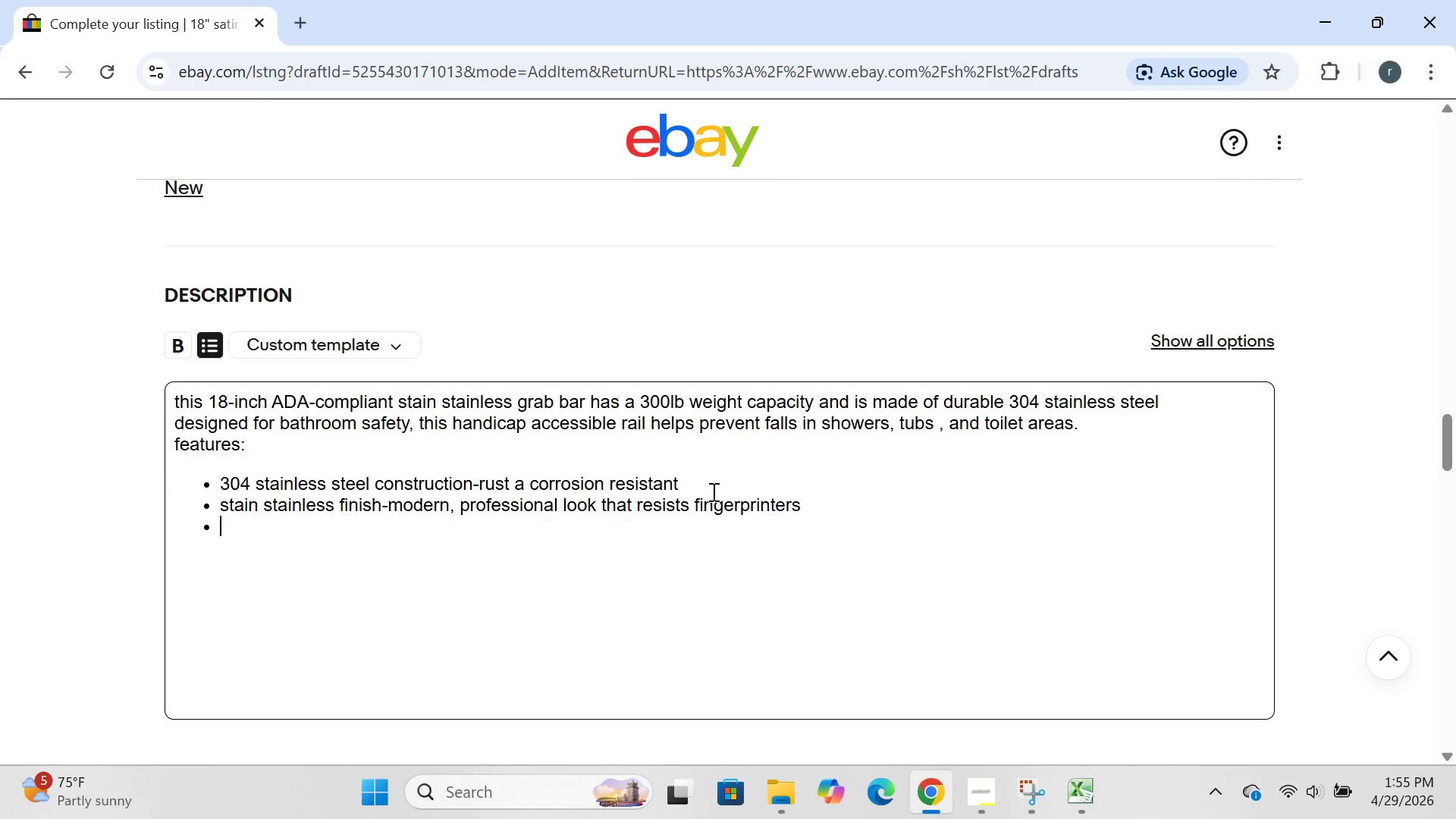 
key(Enter)
 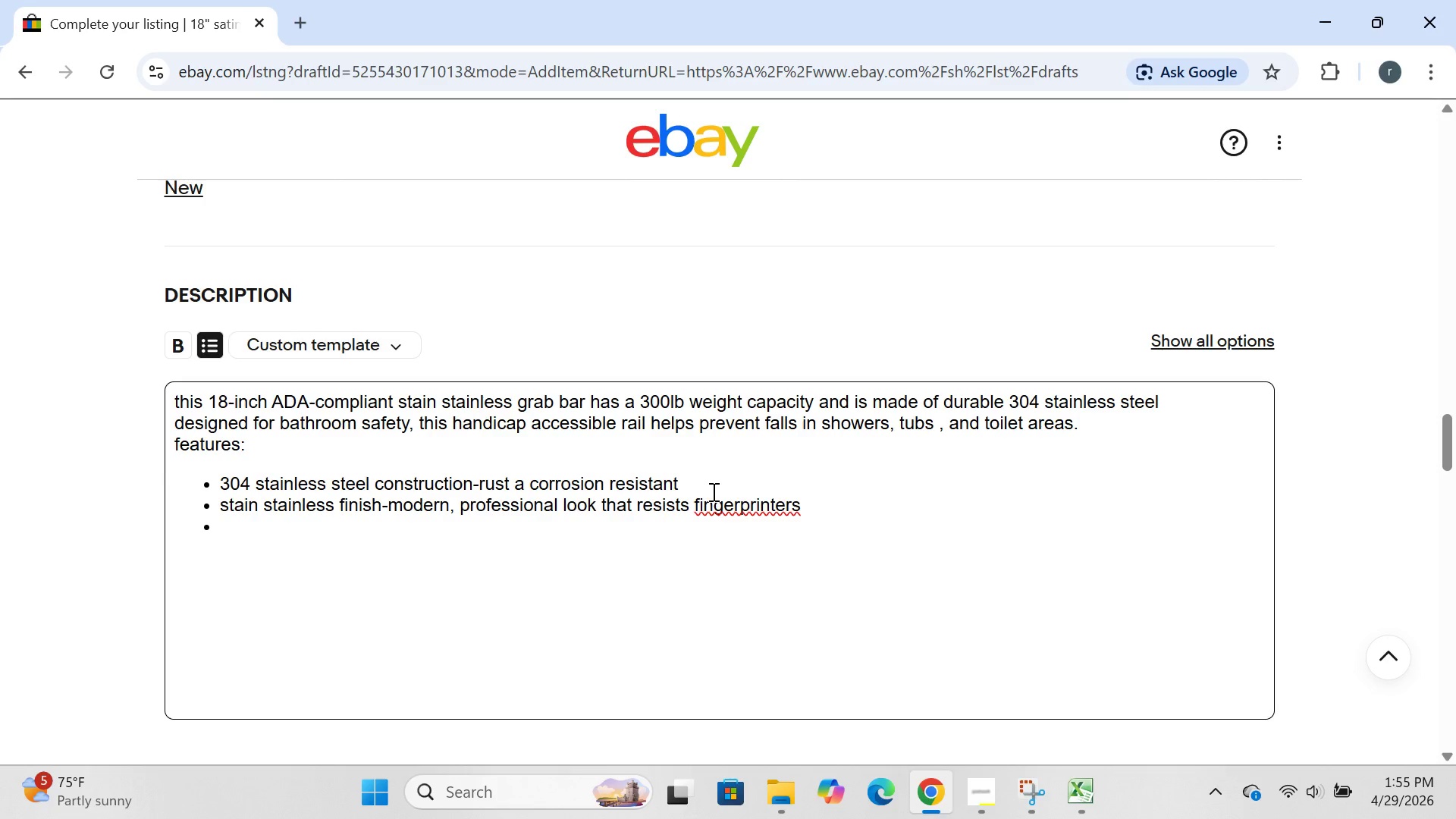 
type(300 lb)
 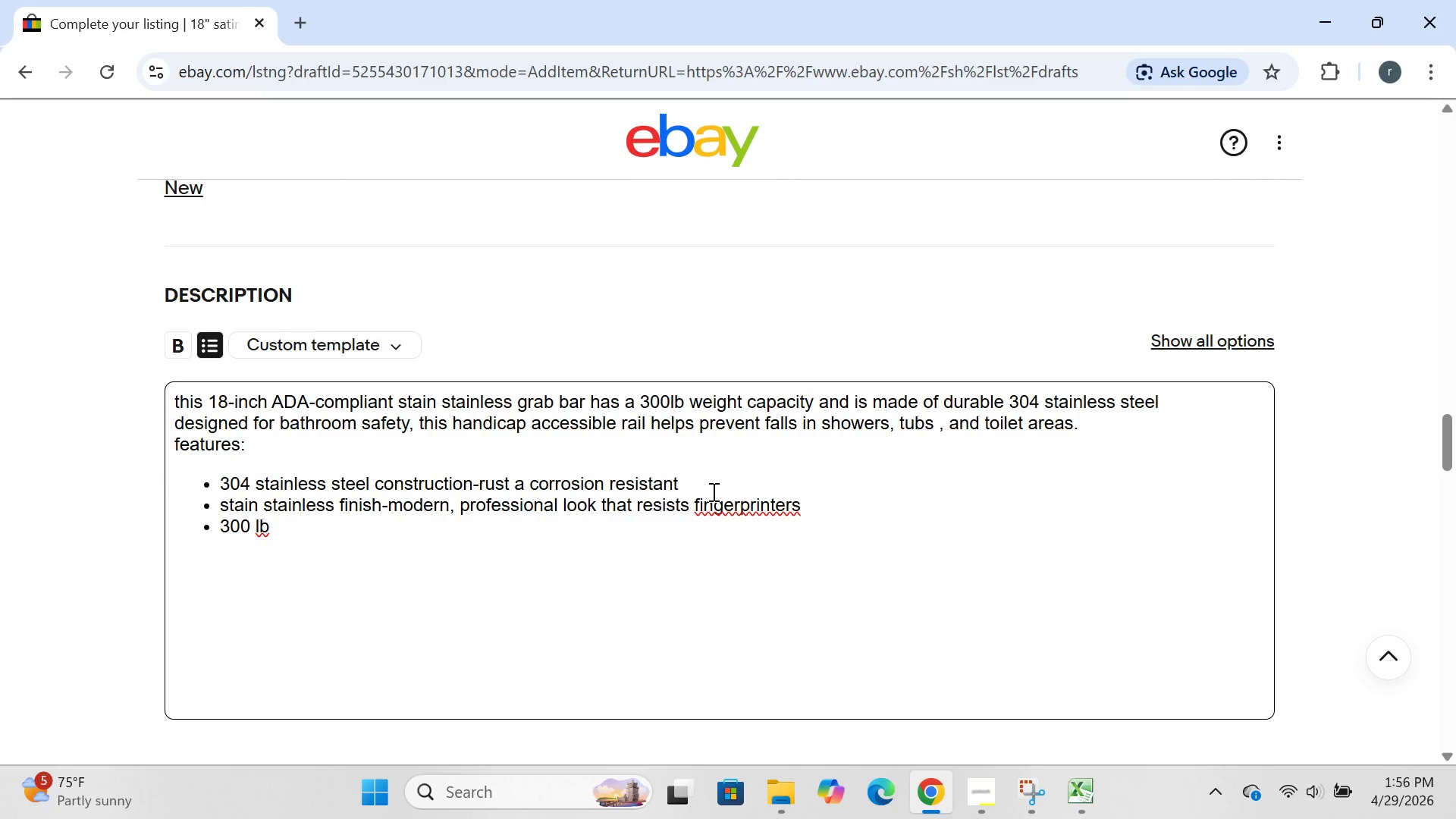 
wait(30.89)
 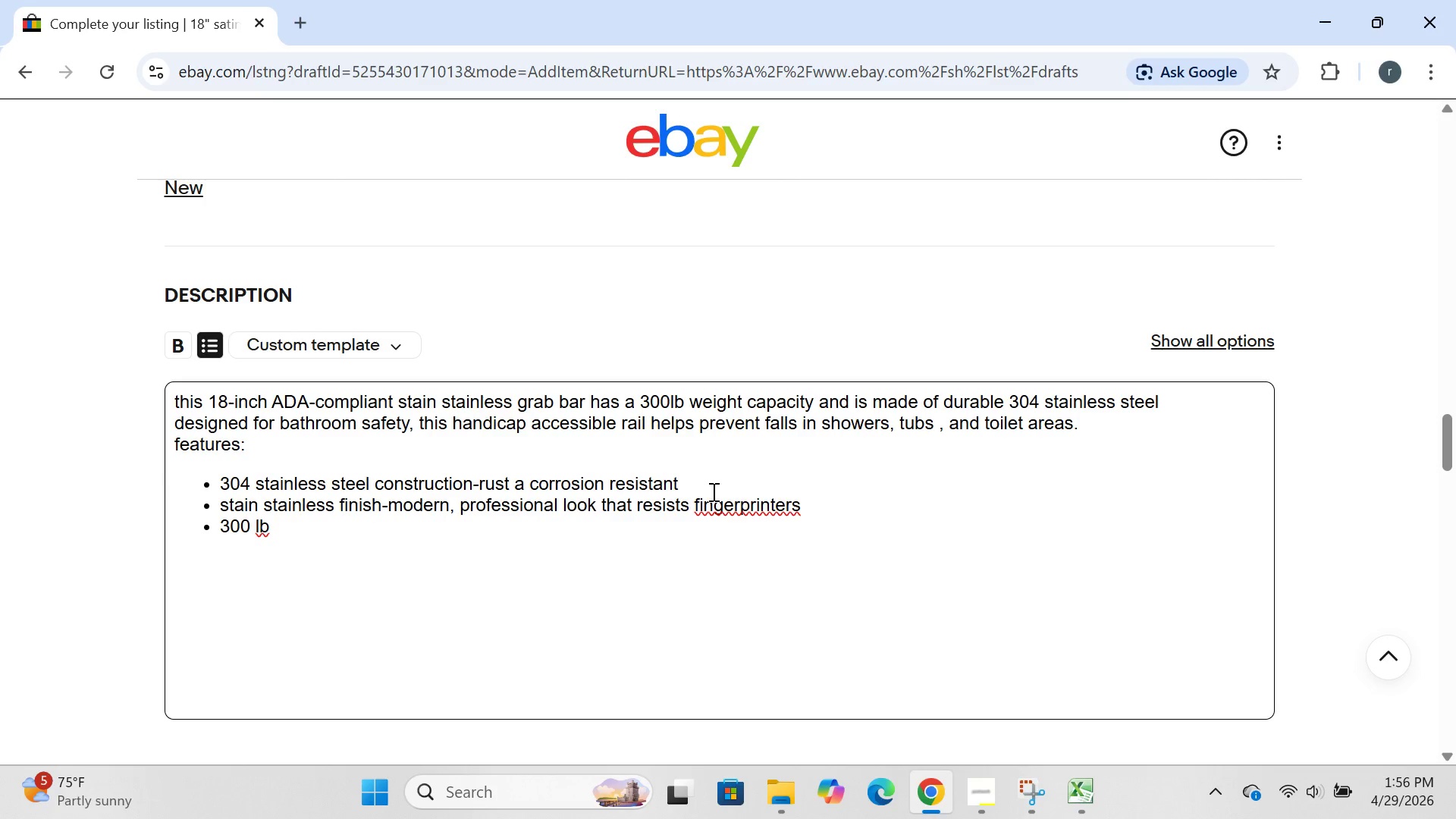 
left_click([741, 509])
 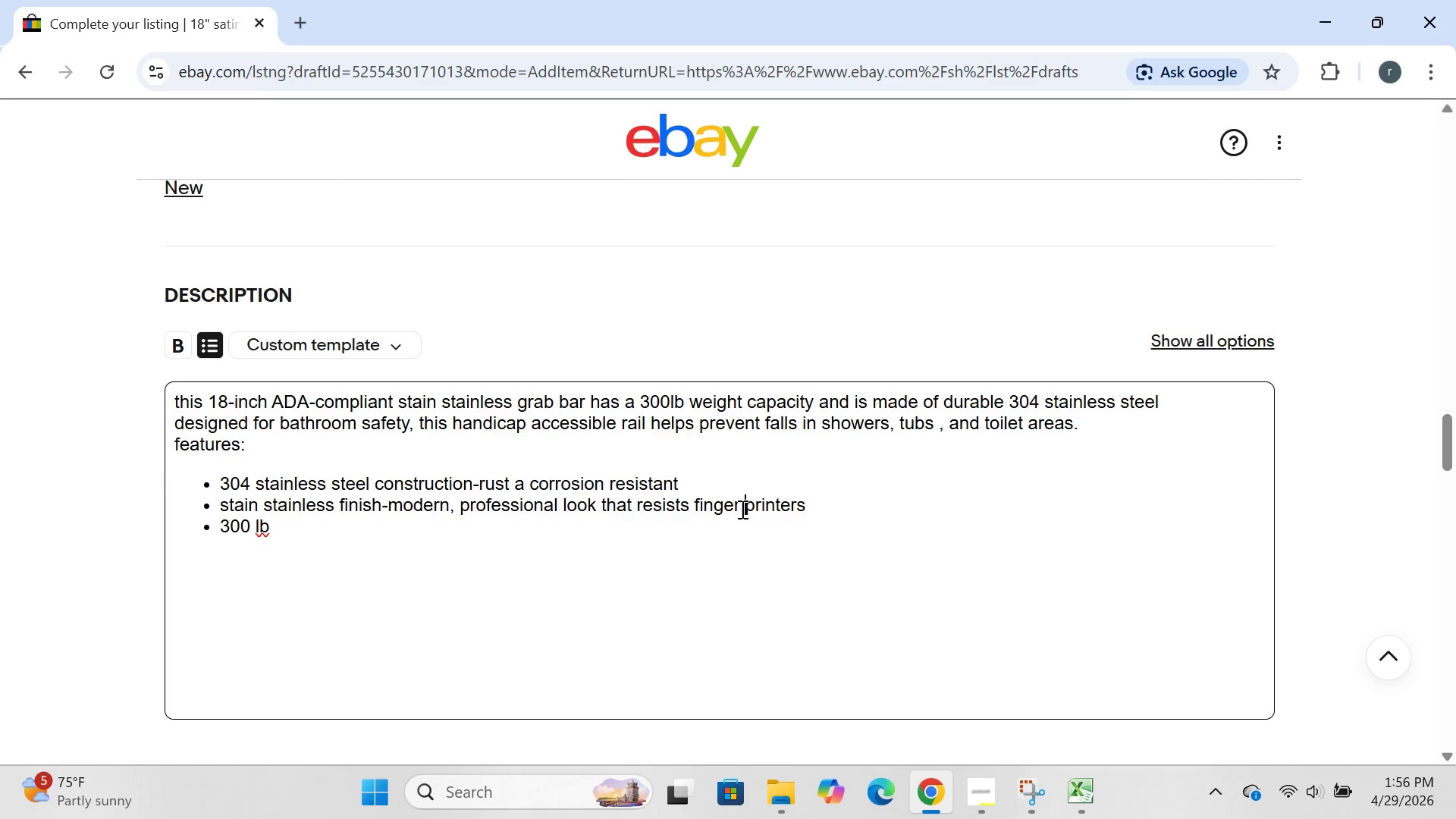 
key(Space)
 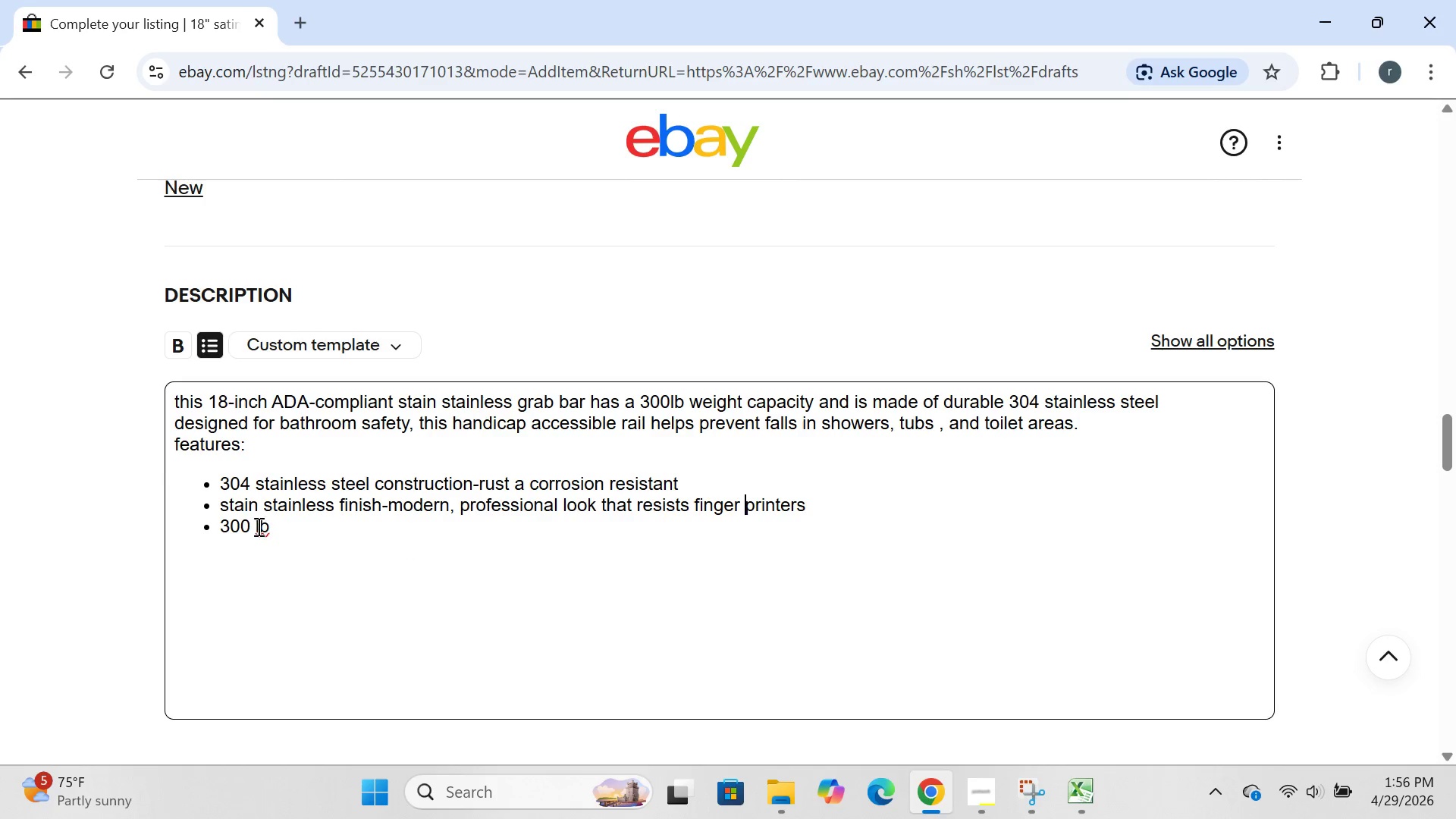 
left_click([265, 525])
 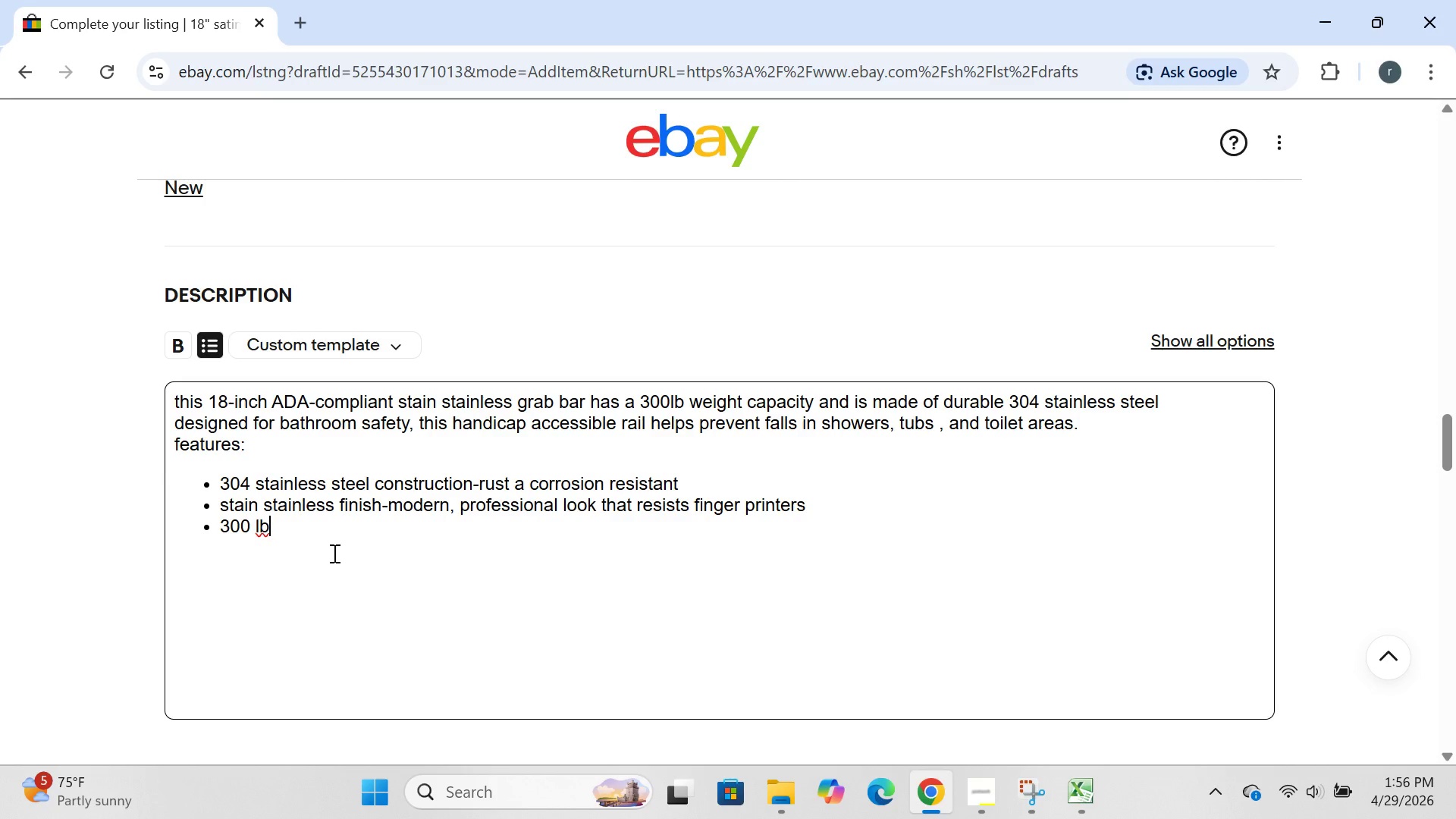 
wait(19.06)
 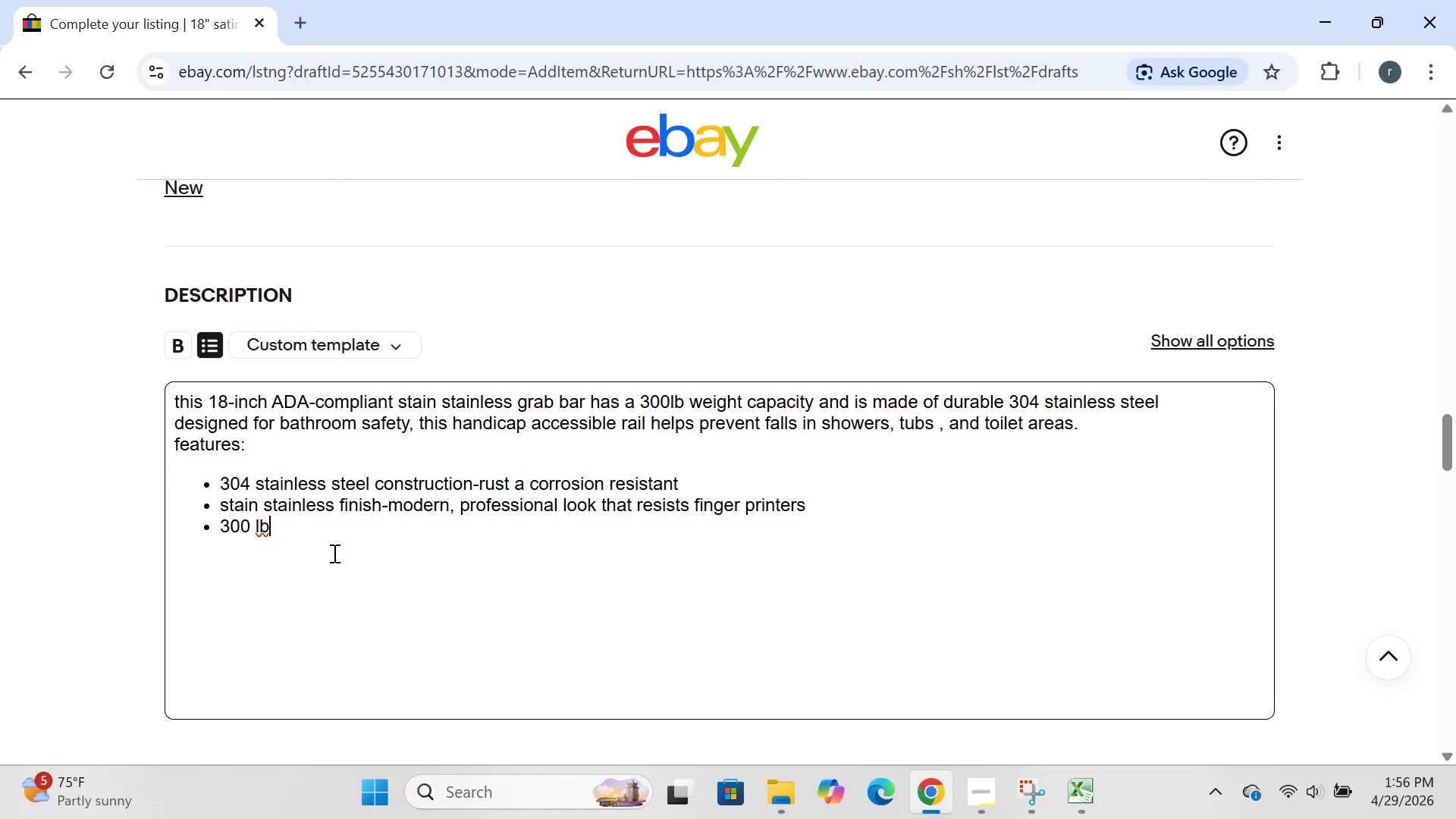 
type( weight capcity=)
key(Backspace)
type(-h)
 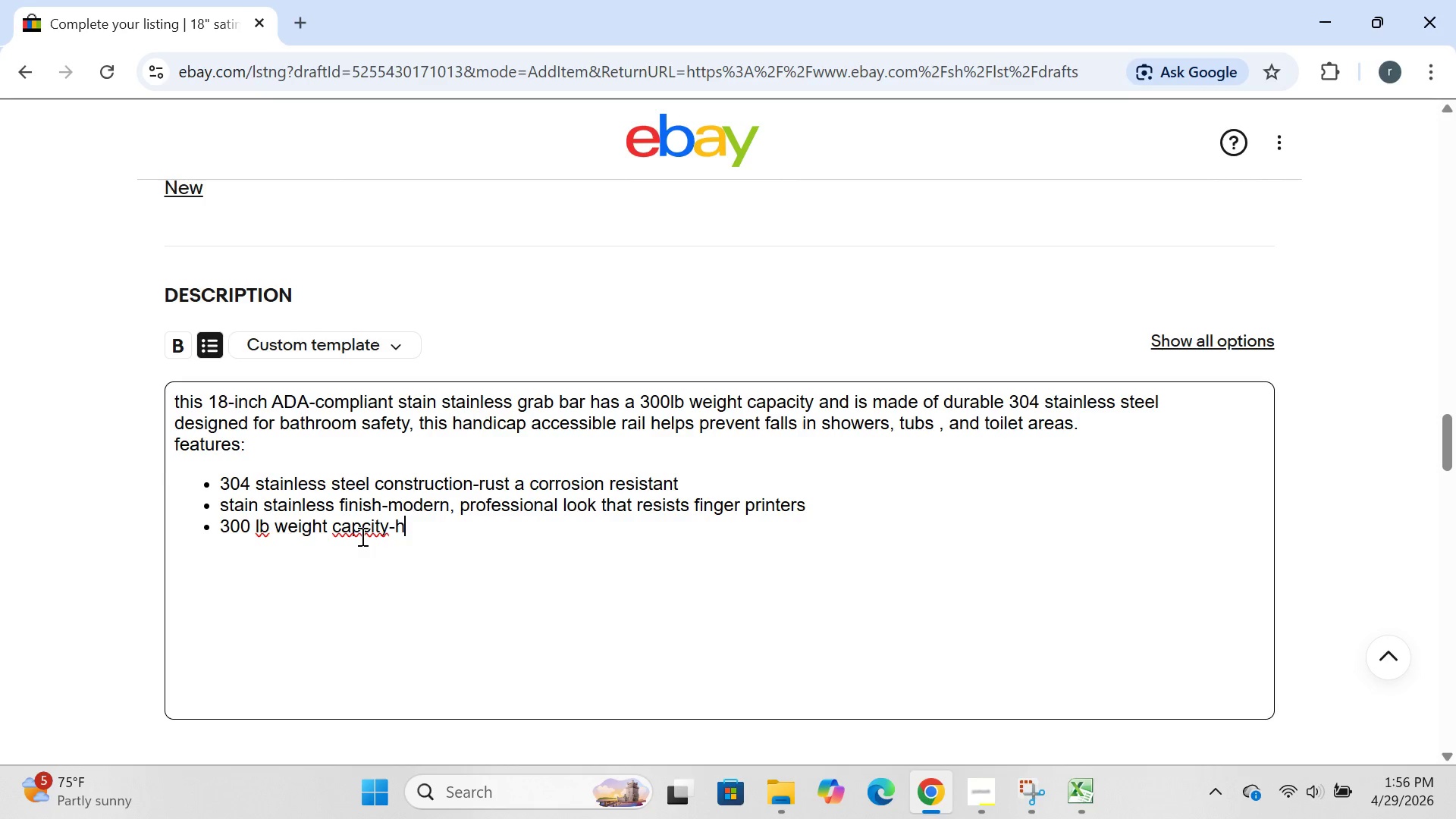 
left_click([361, 536])
 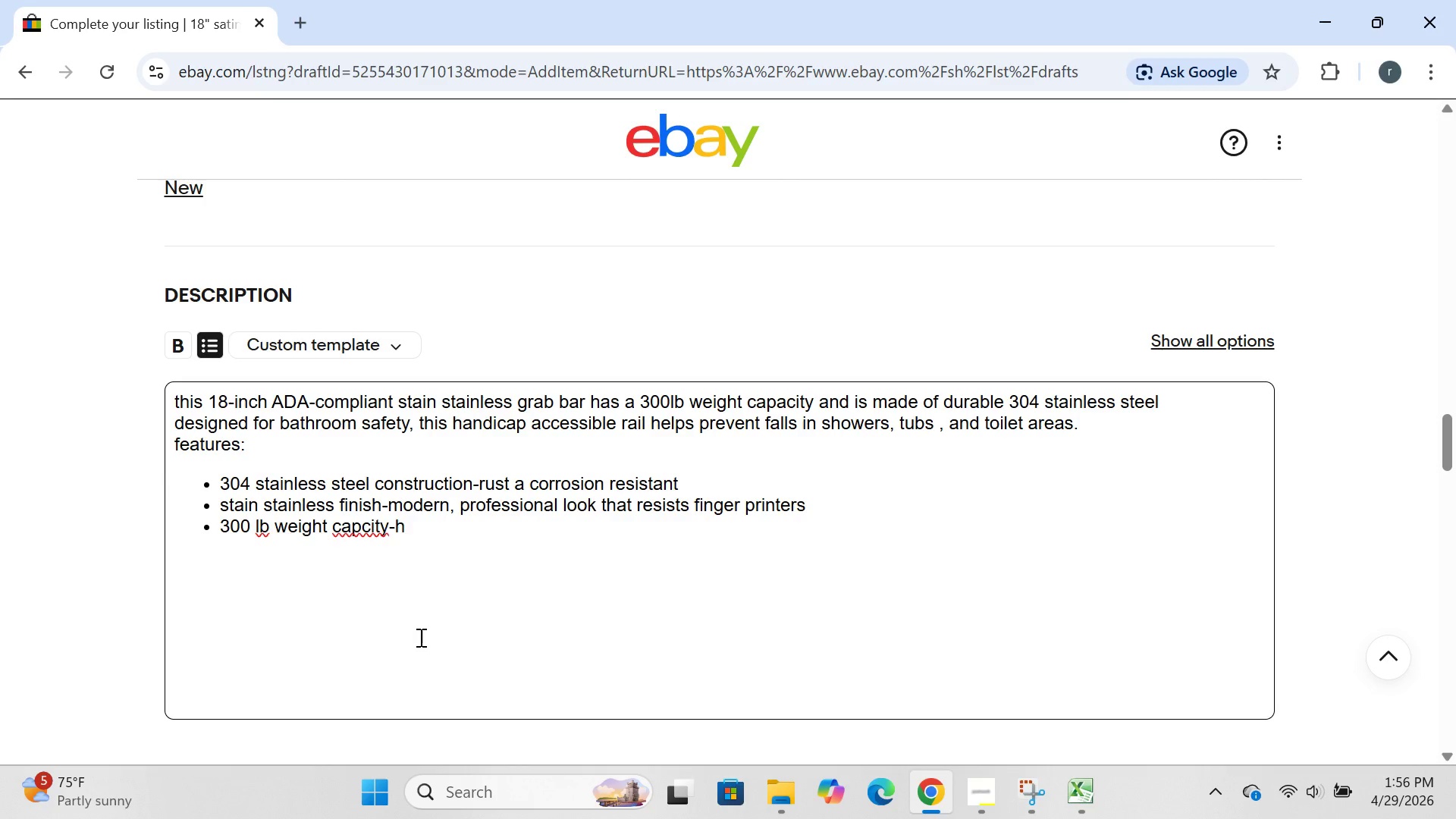 
key(A)
 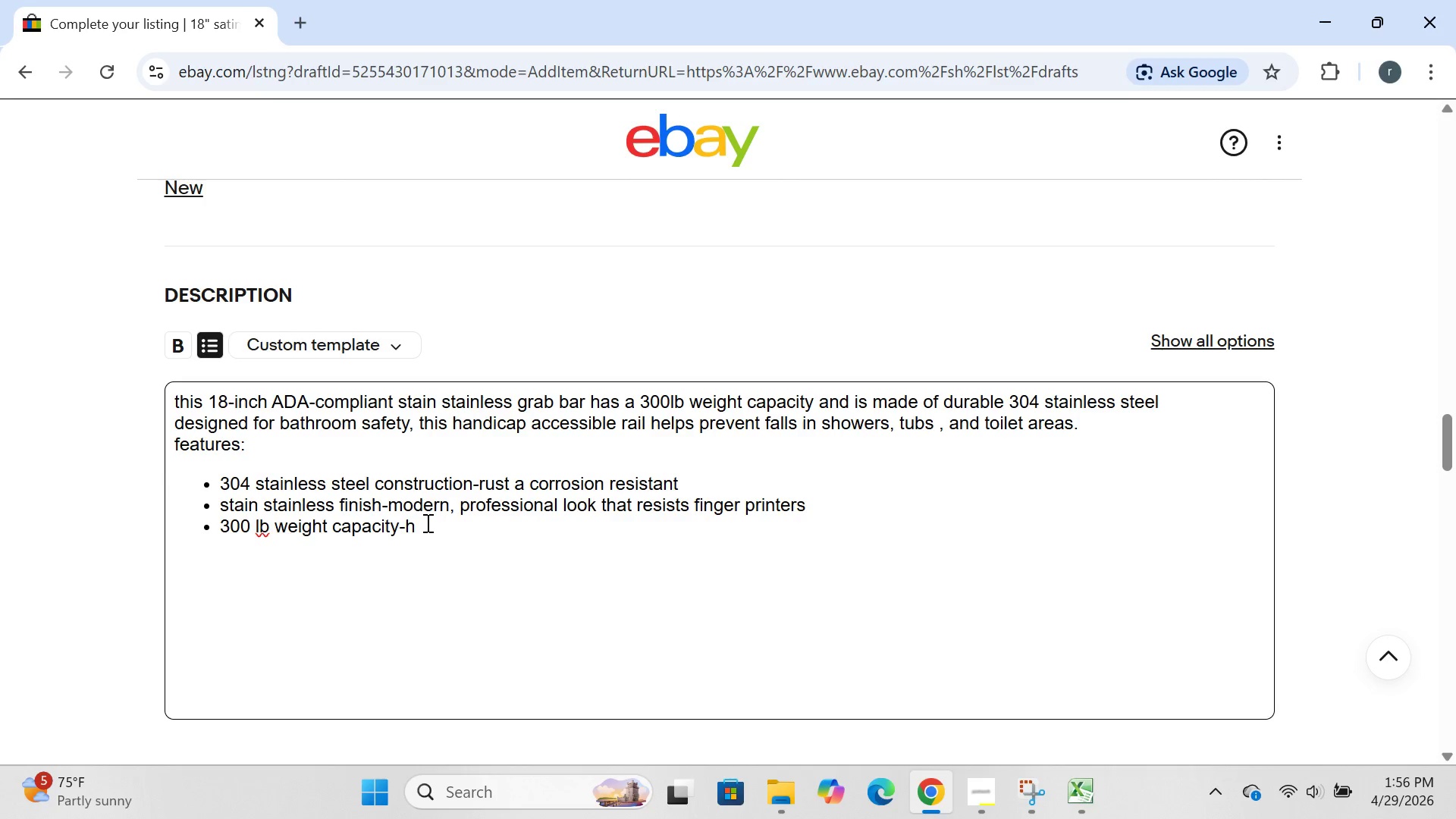 
left_click([426, 522])
 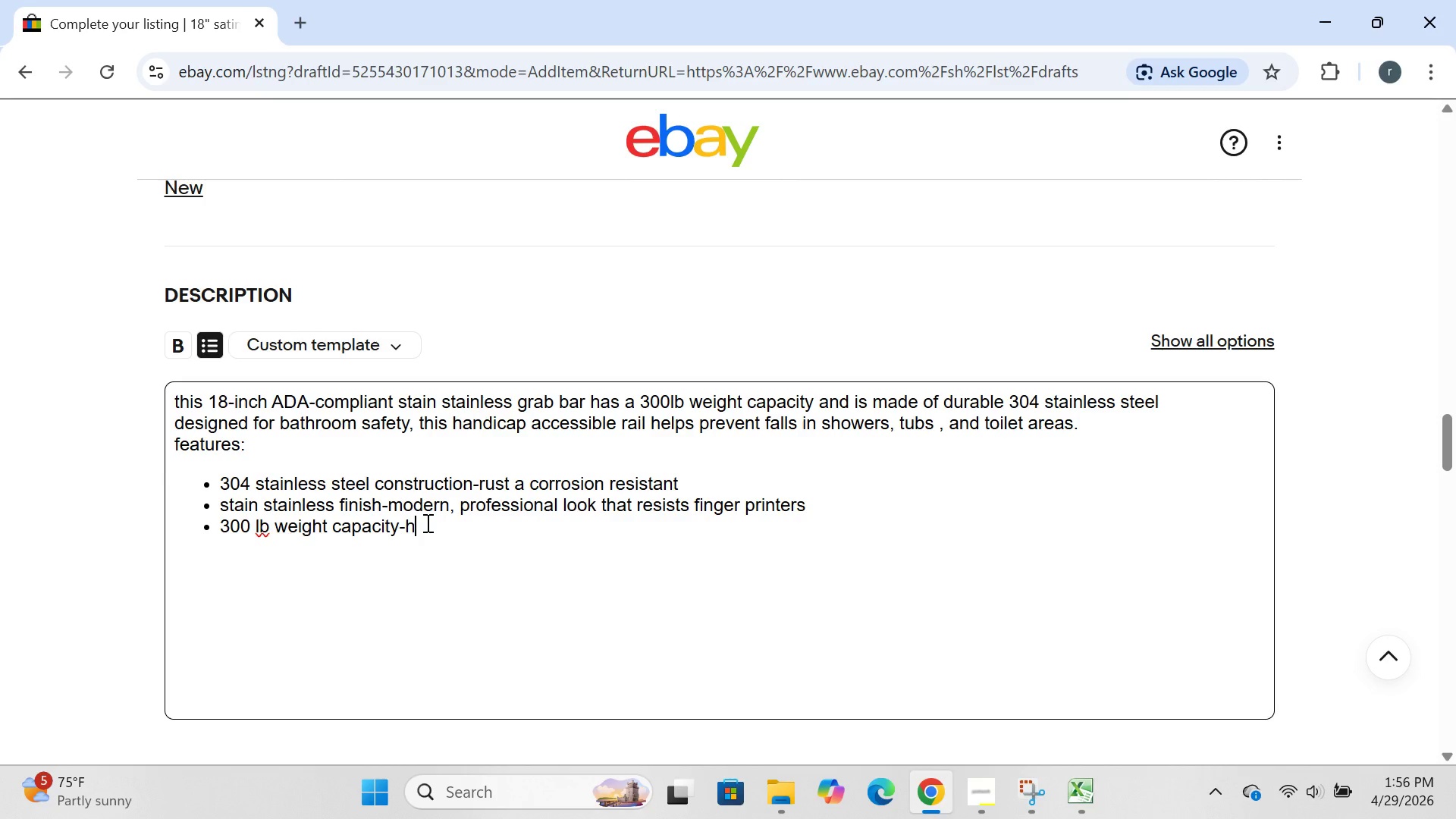 
type(eavy duty)
 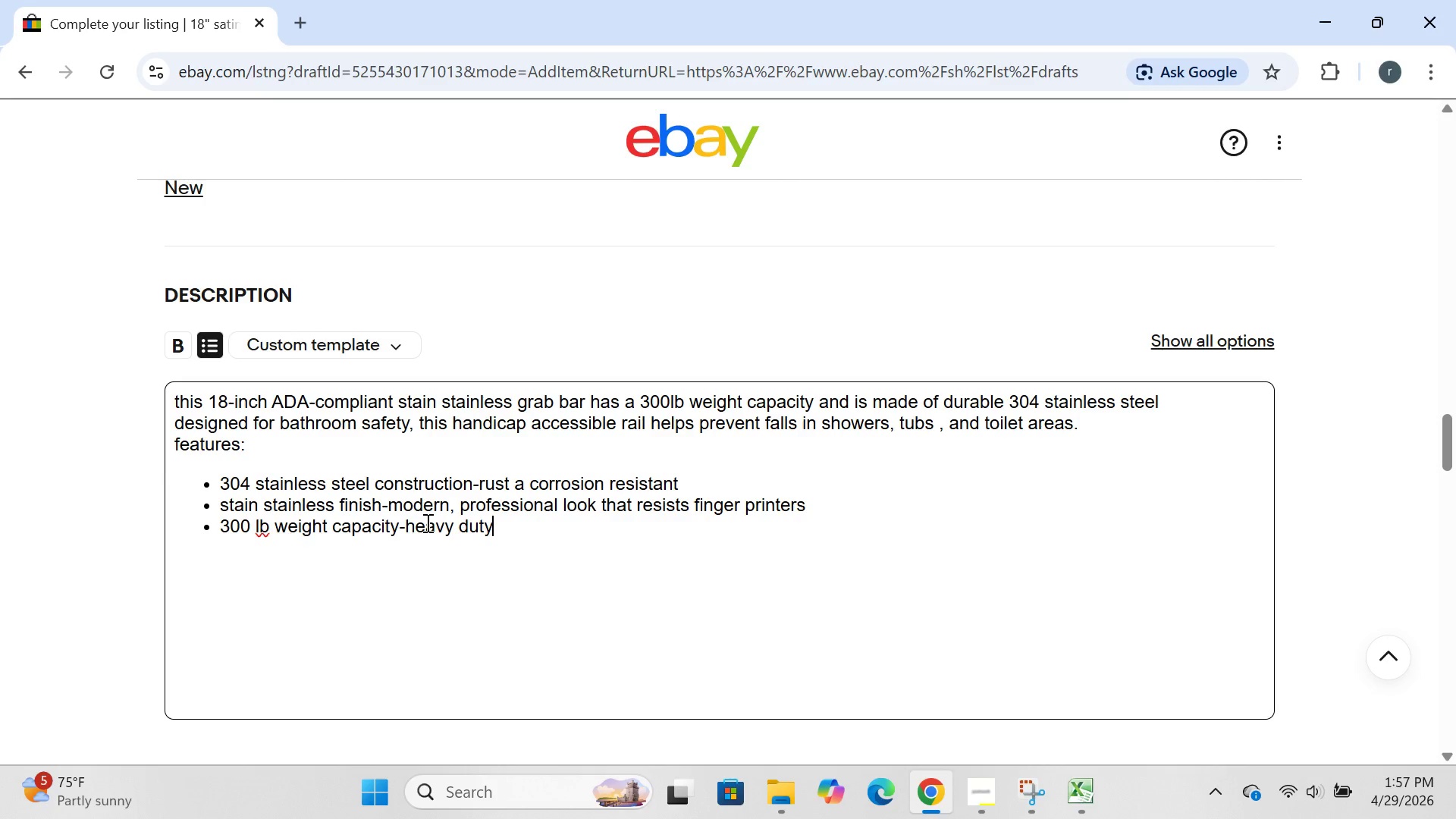 
type( safety rating)
 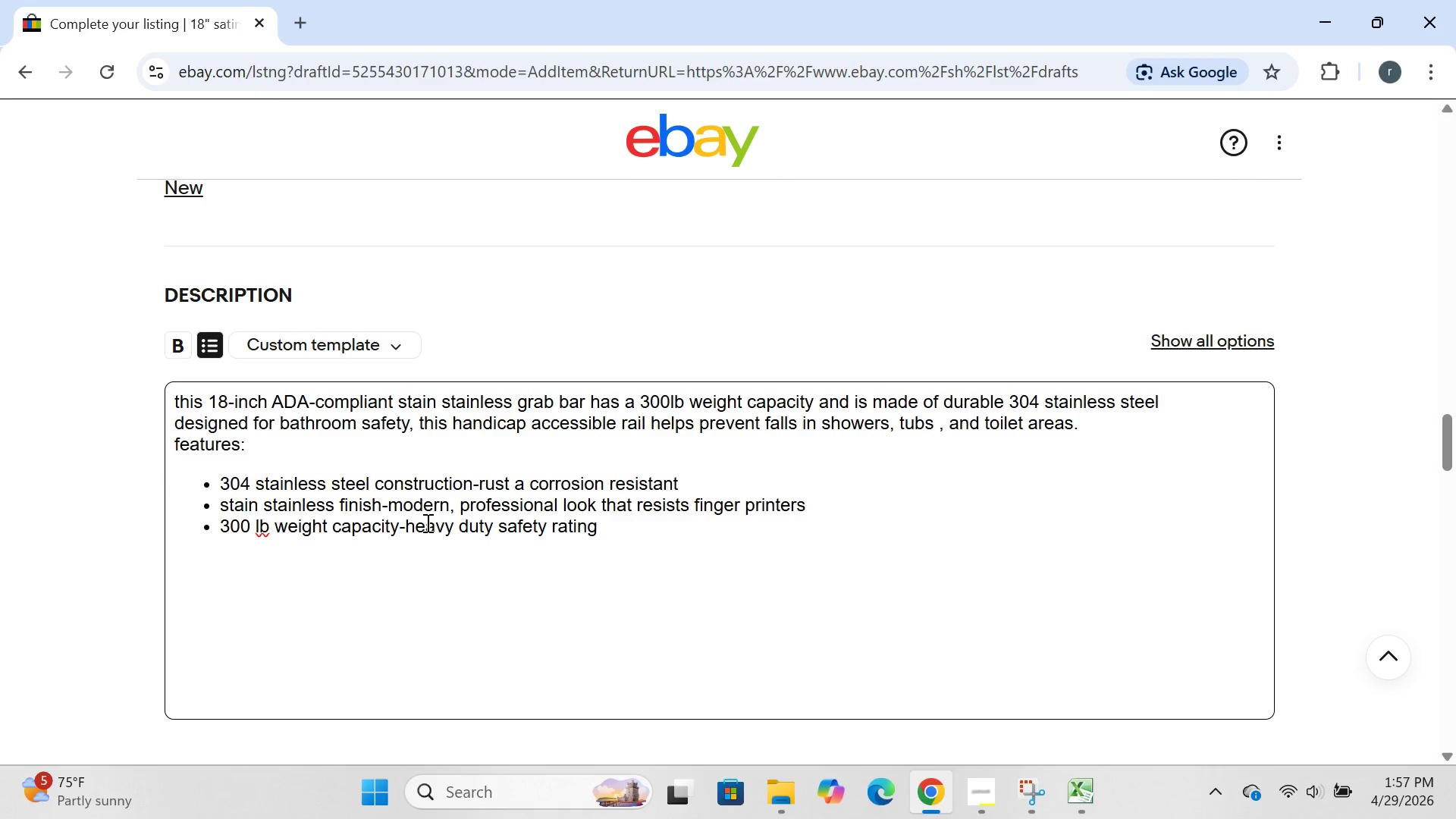 
key(Enter)
 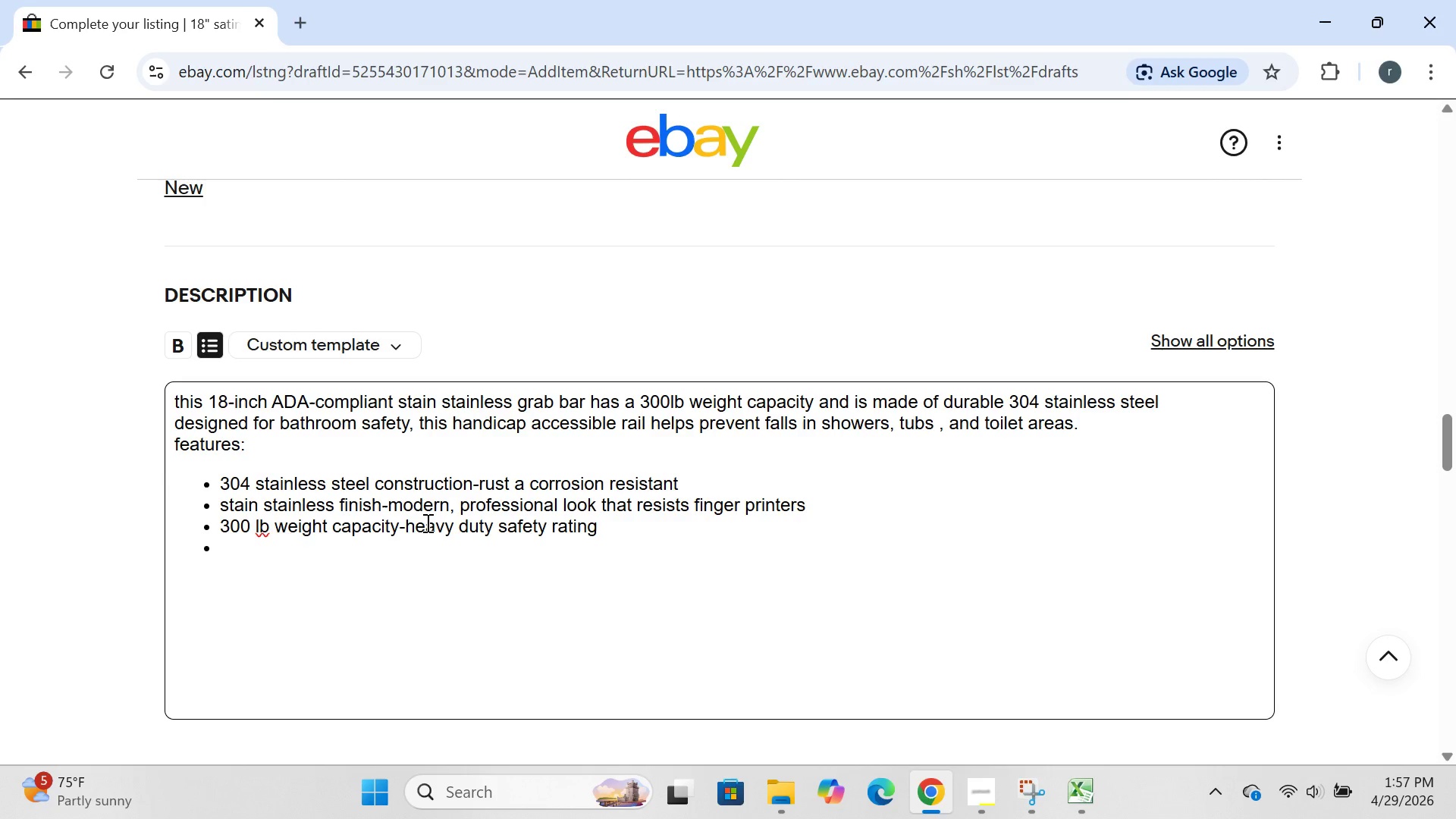 
type(ADA compilant )
key(Backspace)
type(-)
 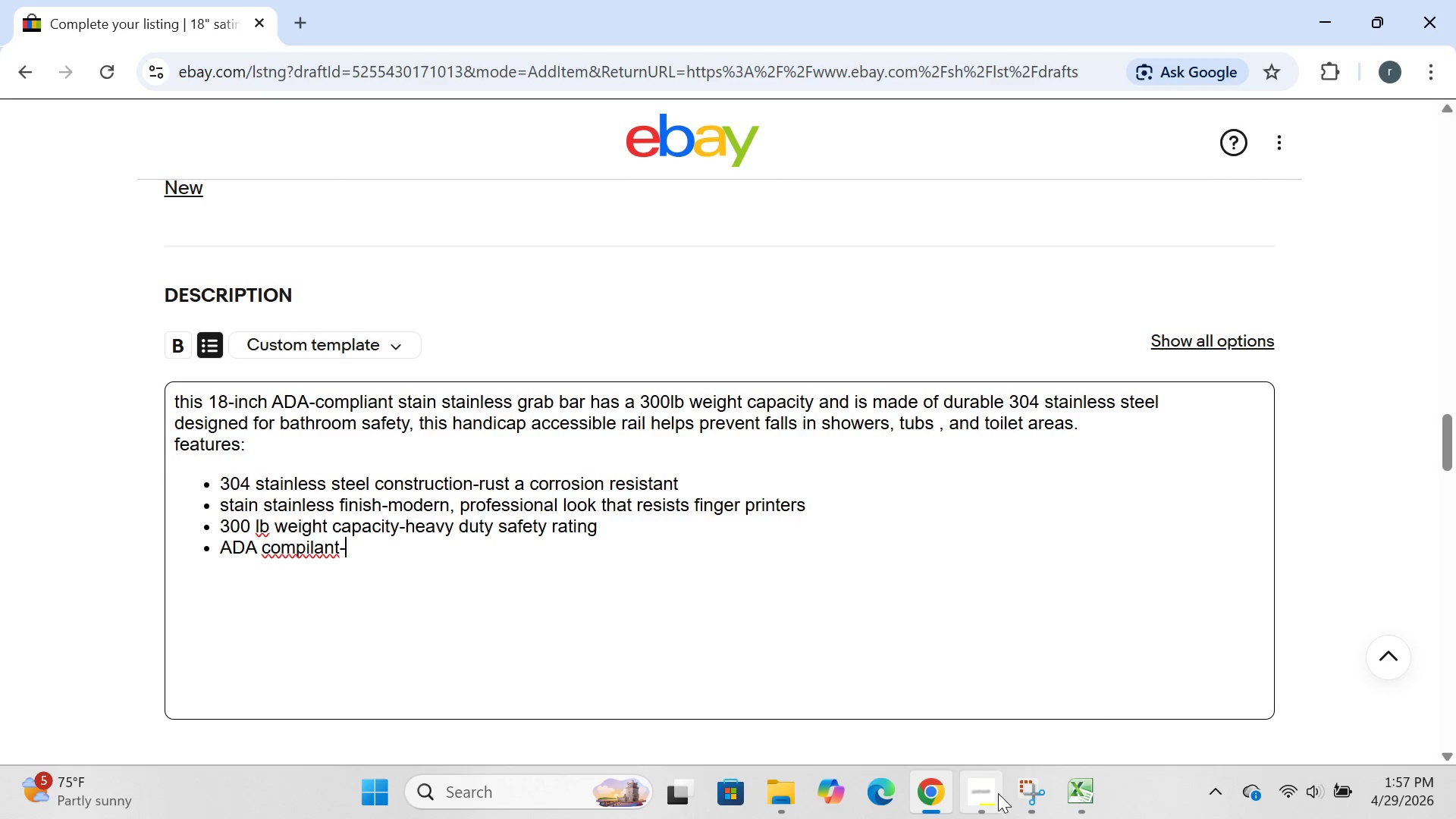 
wait(5.45)
 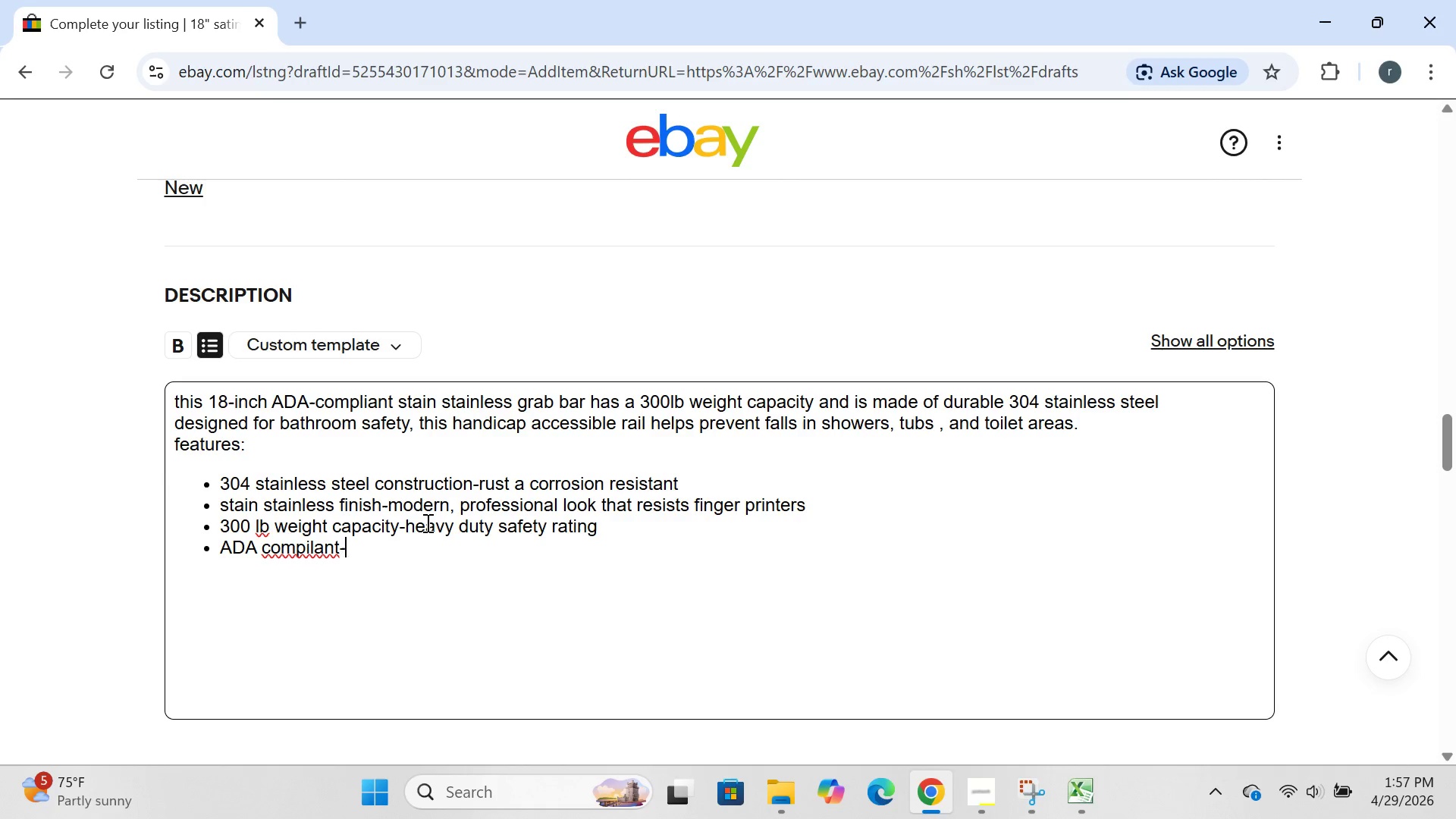 
left_click([982, 708])